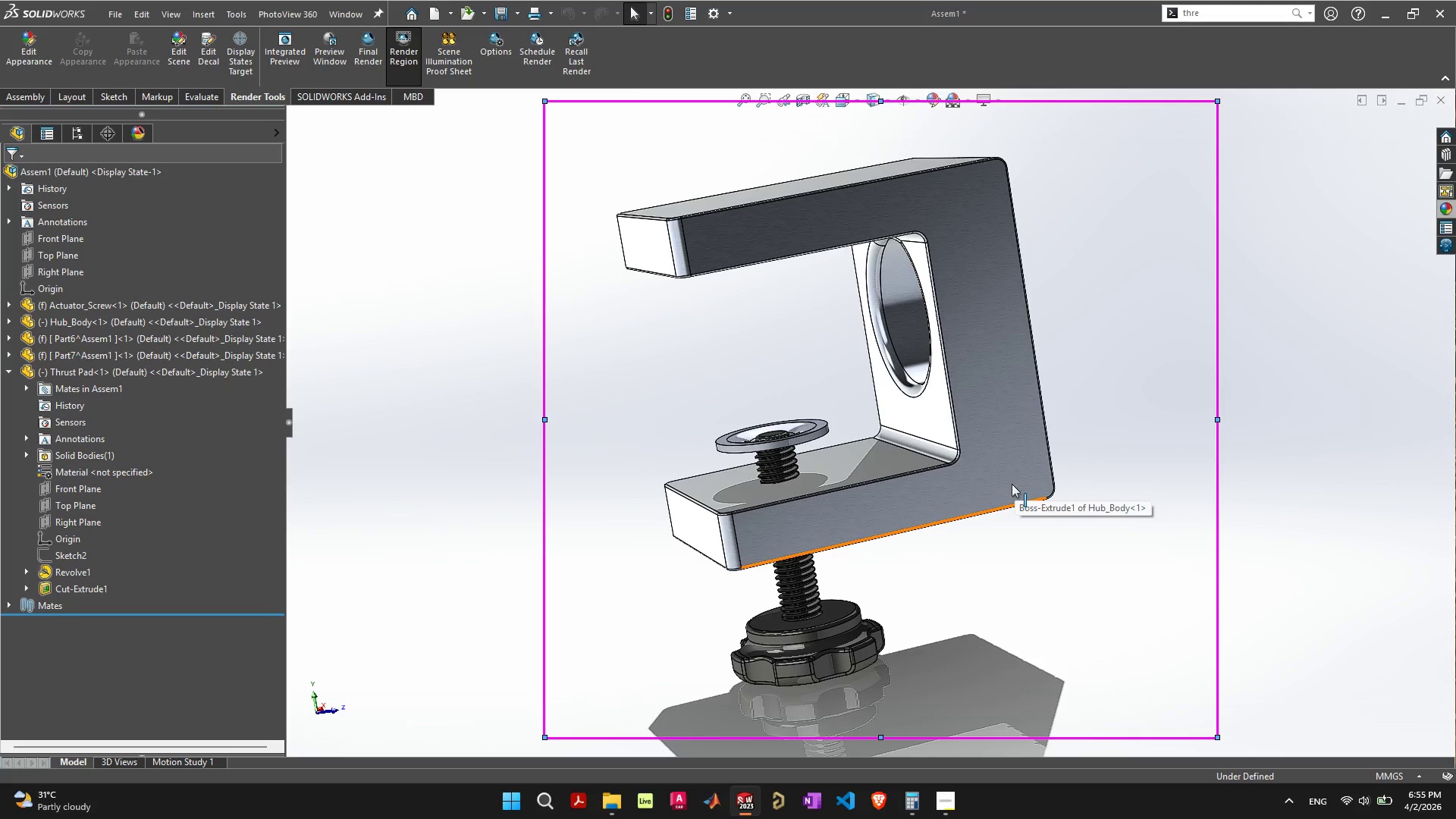 
key(ArrowDown)
 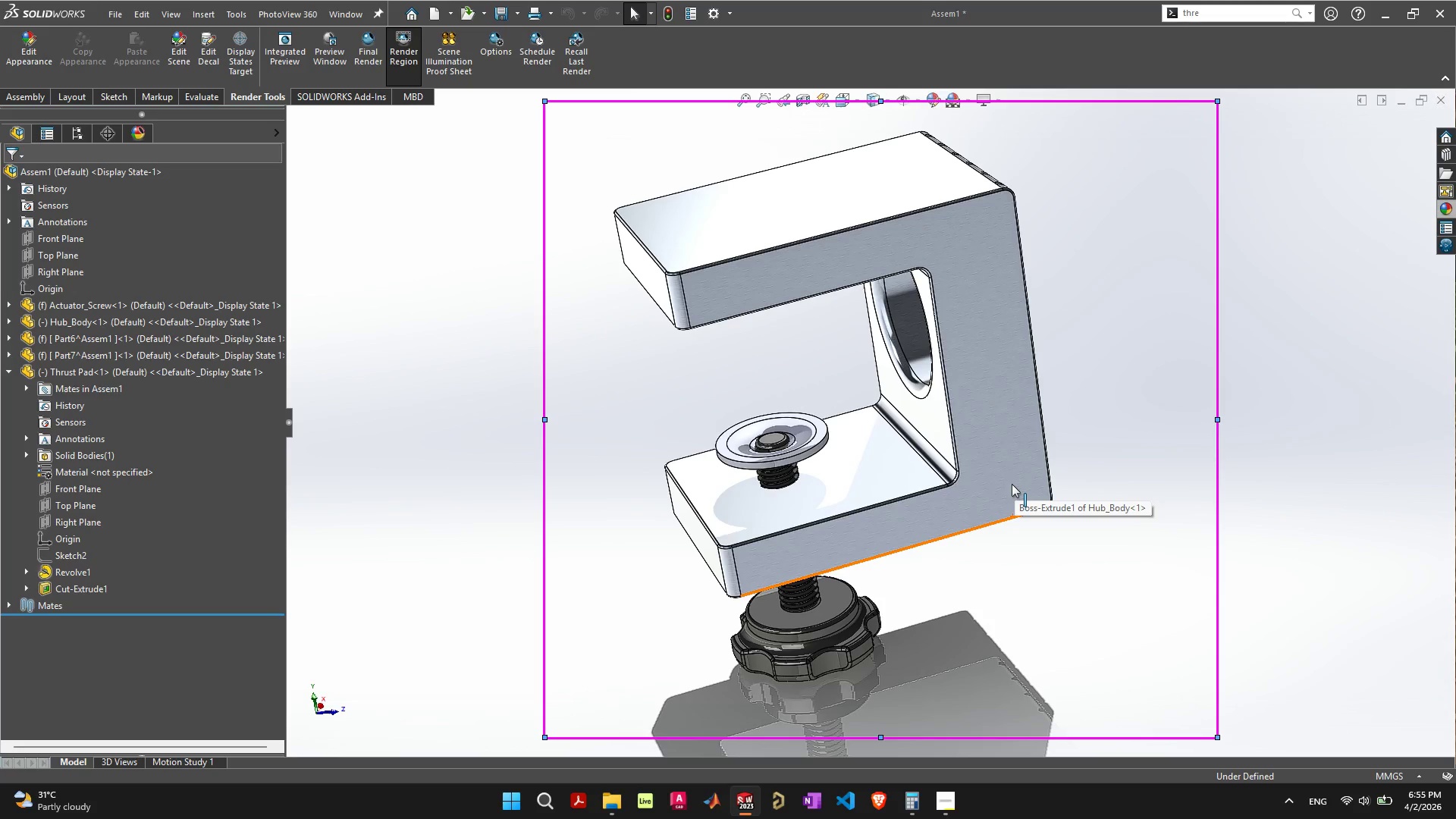 
key(ArrowRight)
 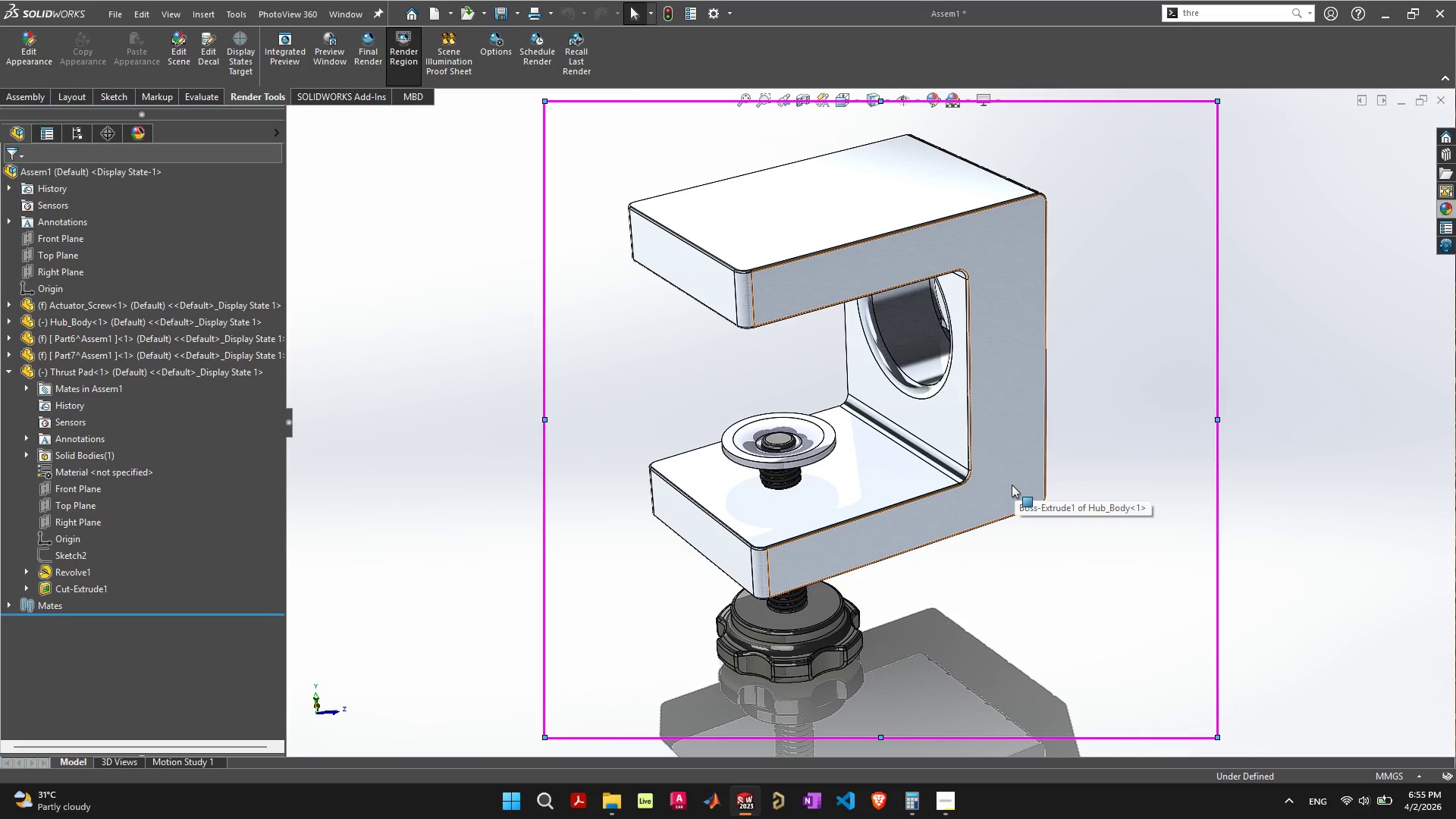 
key(ArrowUp)
 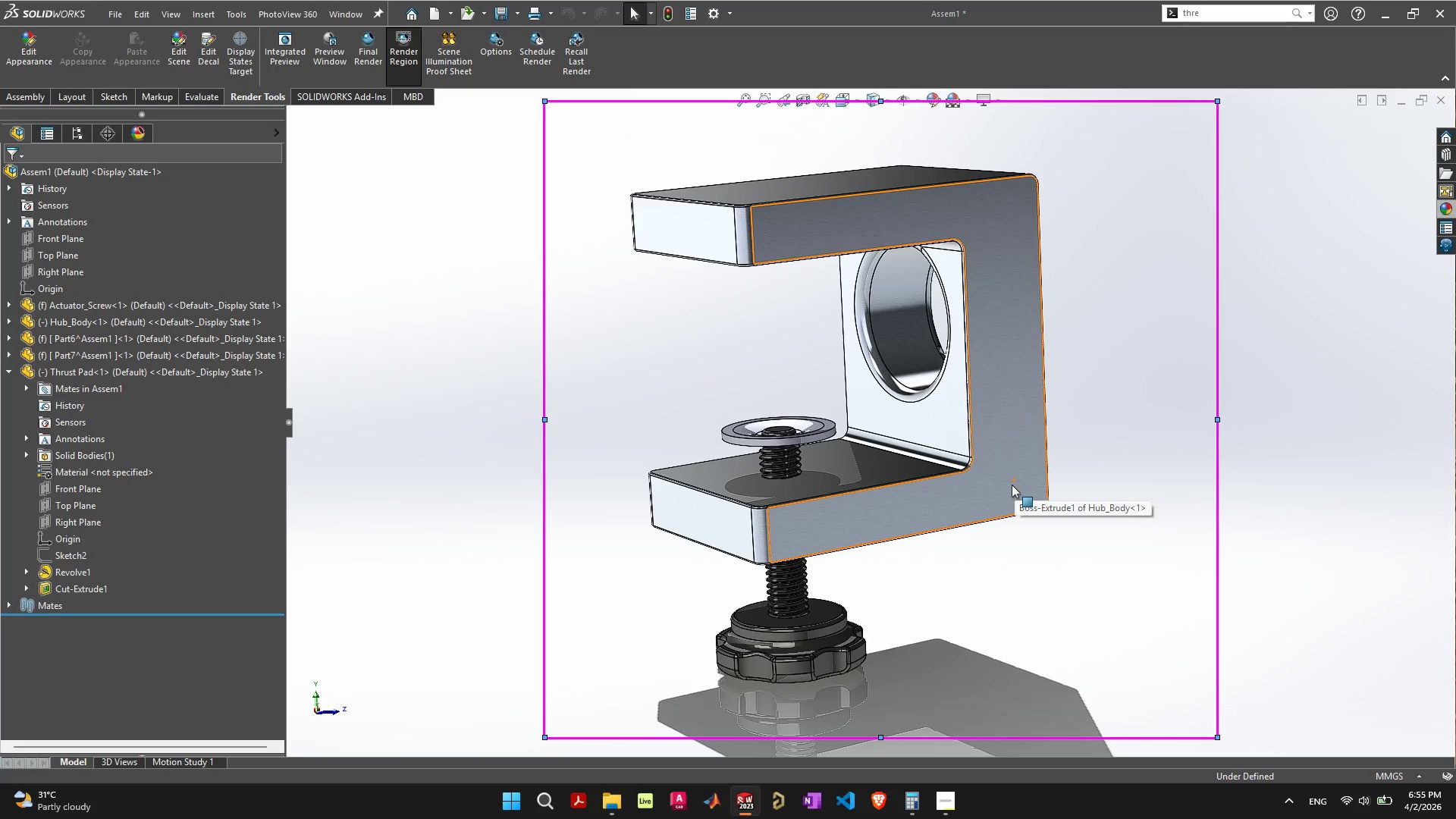 
key(ArrowRight)
 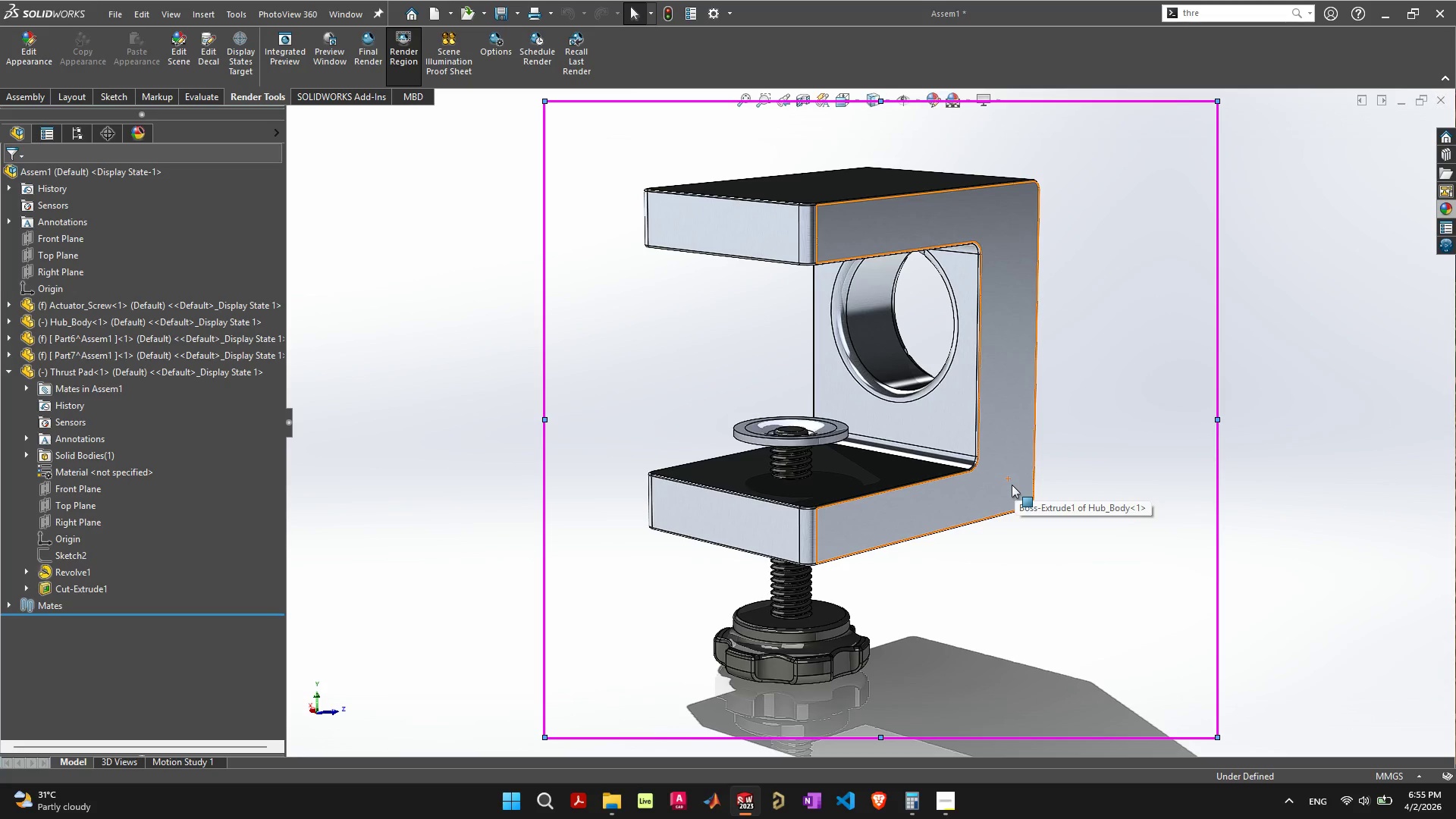 
key(ArrowDown)
 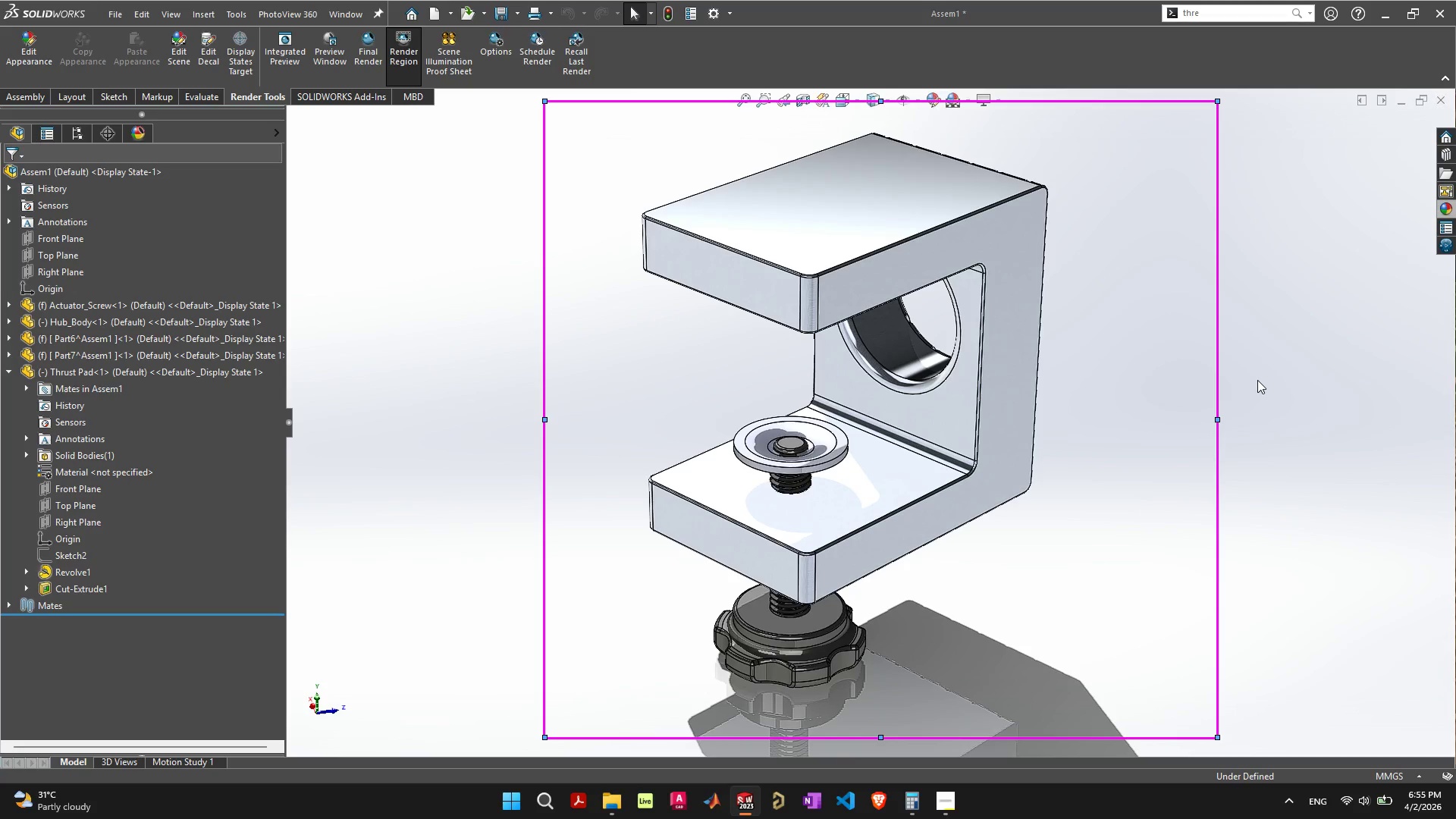 
left_click_drag(start_coordinate=[1256, 380], to_coordinate=[1254, 385])
 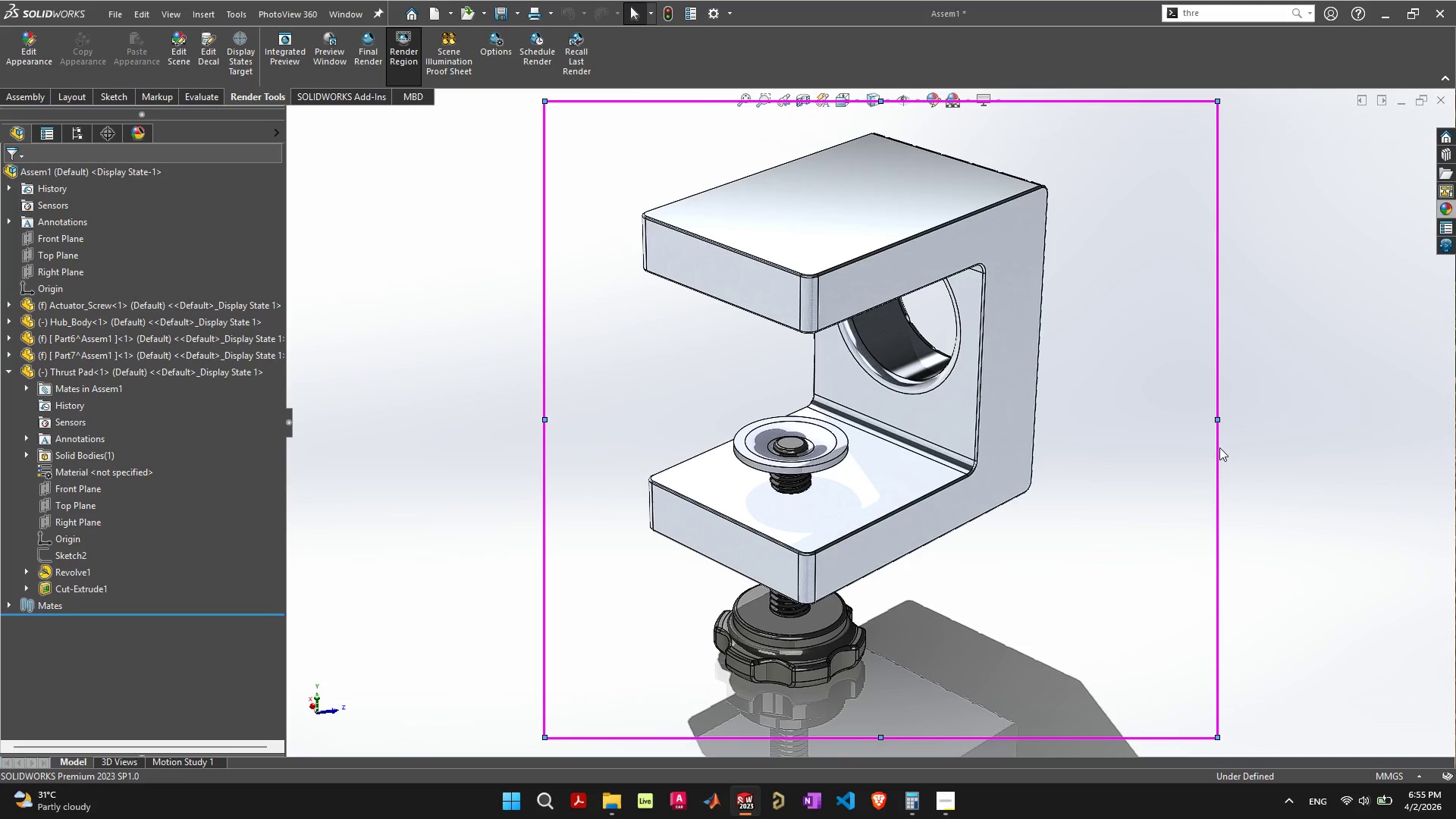 
left_click_drag(start_coordinate=[1216, 447], to_coordinate=[1190, 446])
 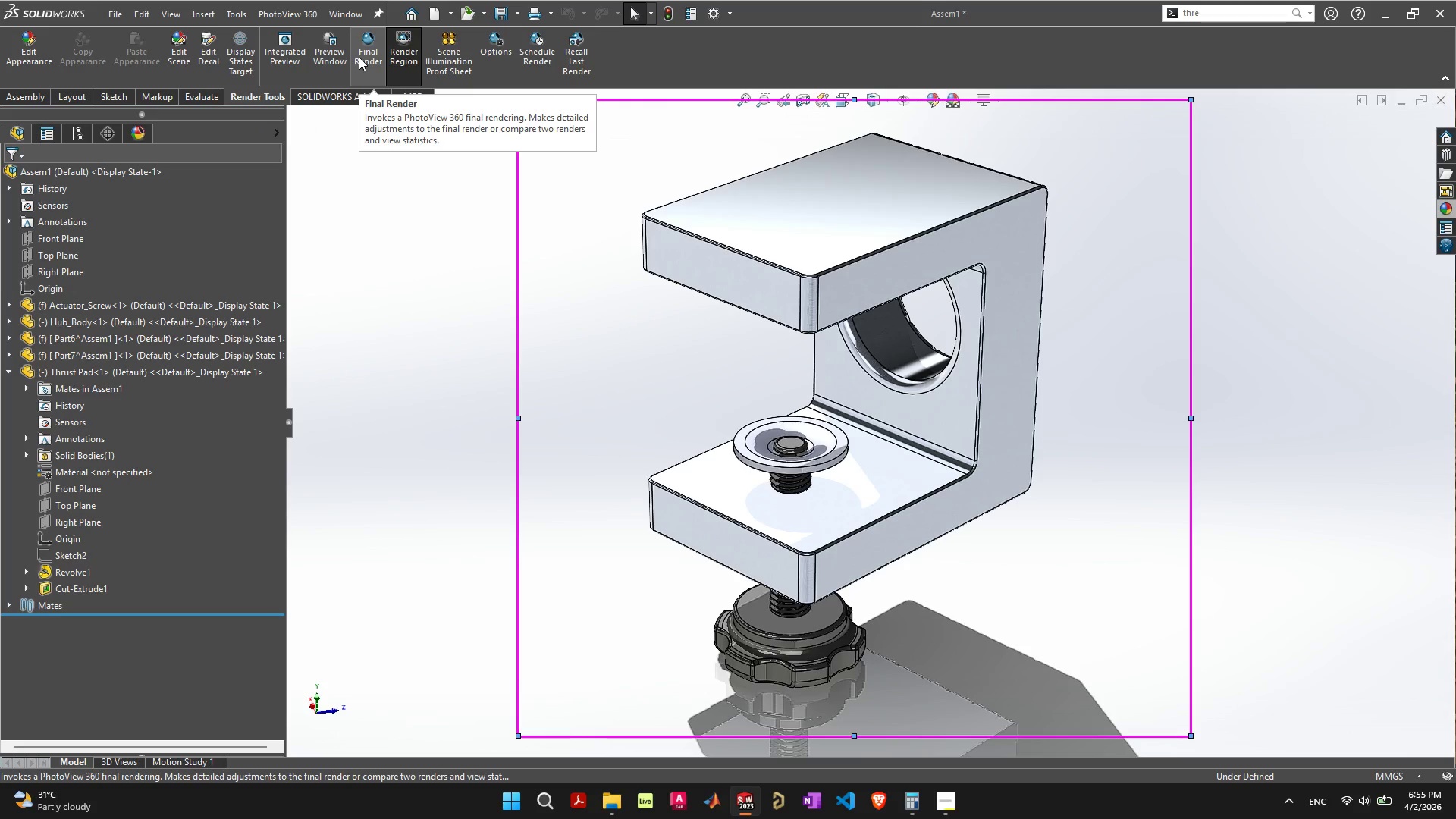 
wait(5.75)
 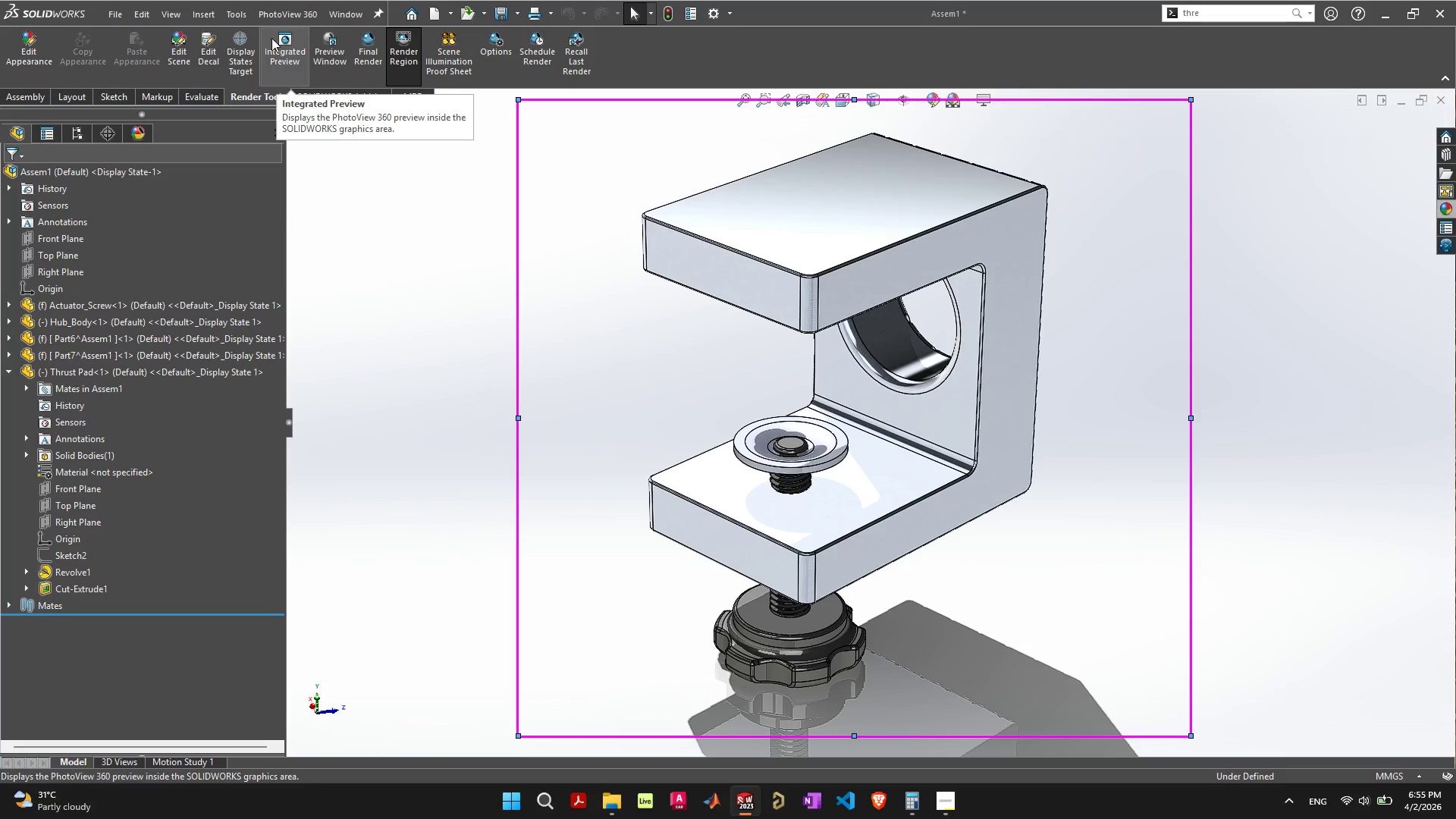 
left_click([359, 58])
 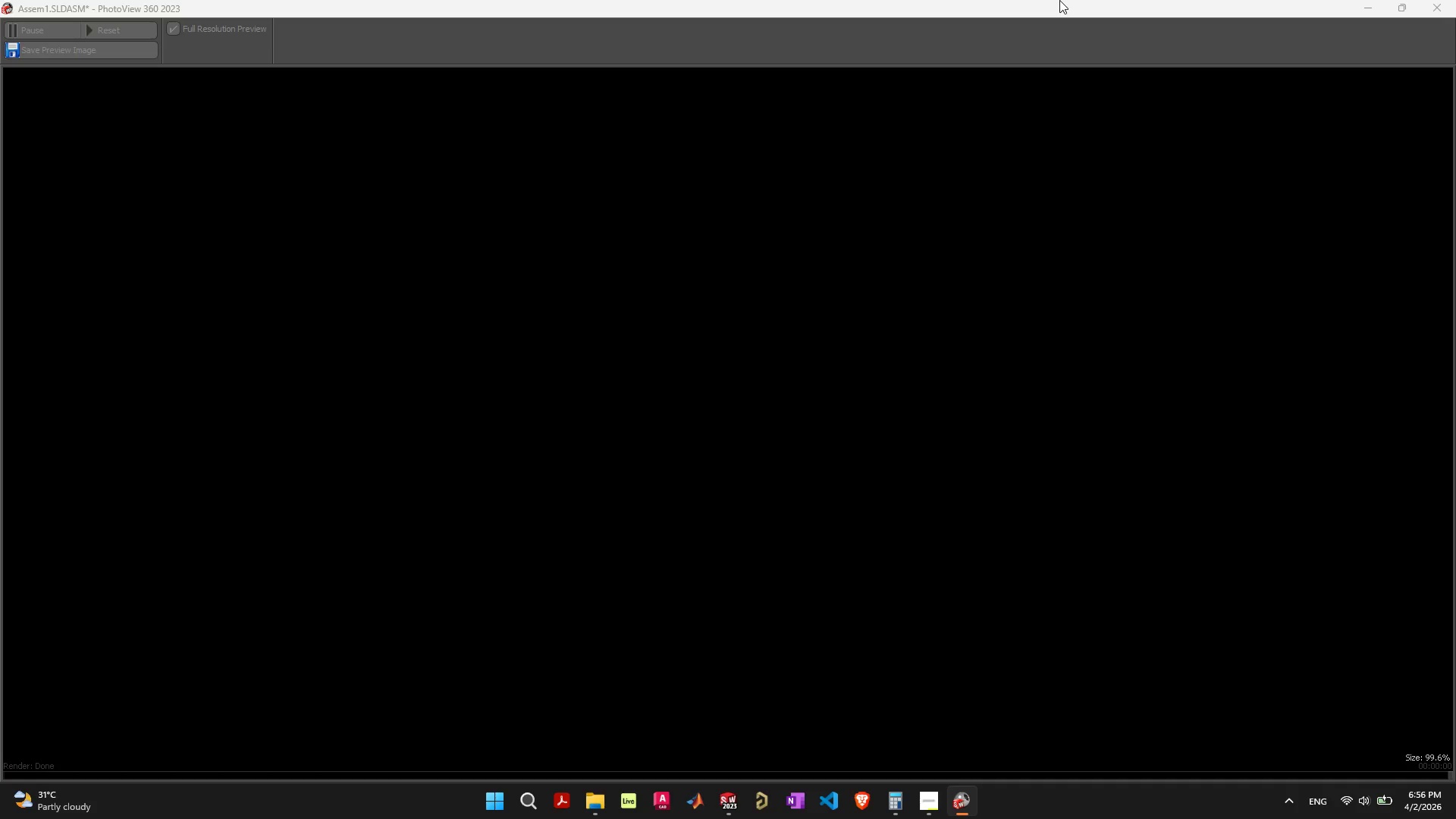 
wait(23.31)
 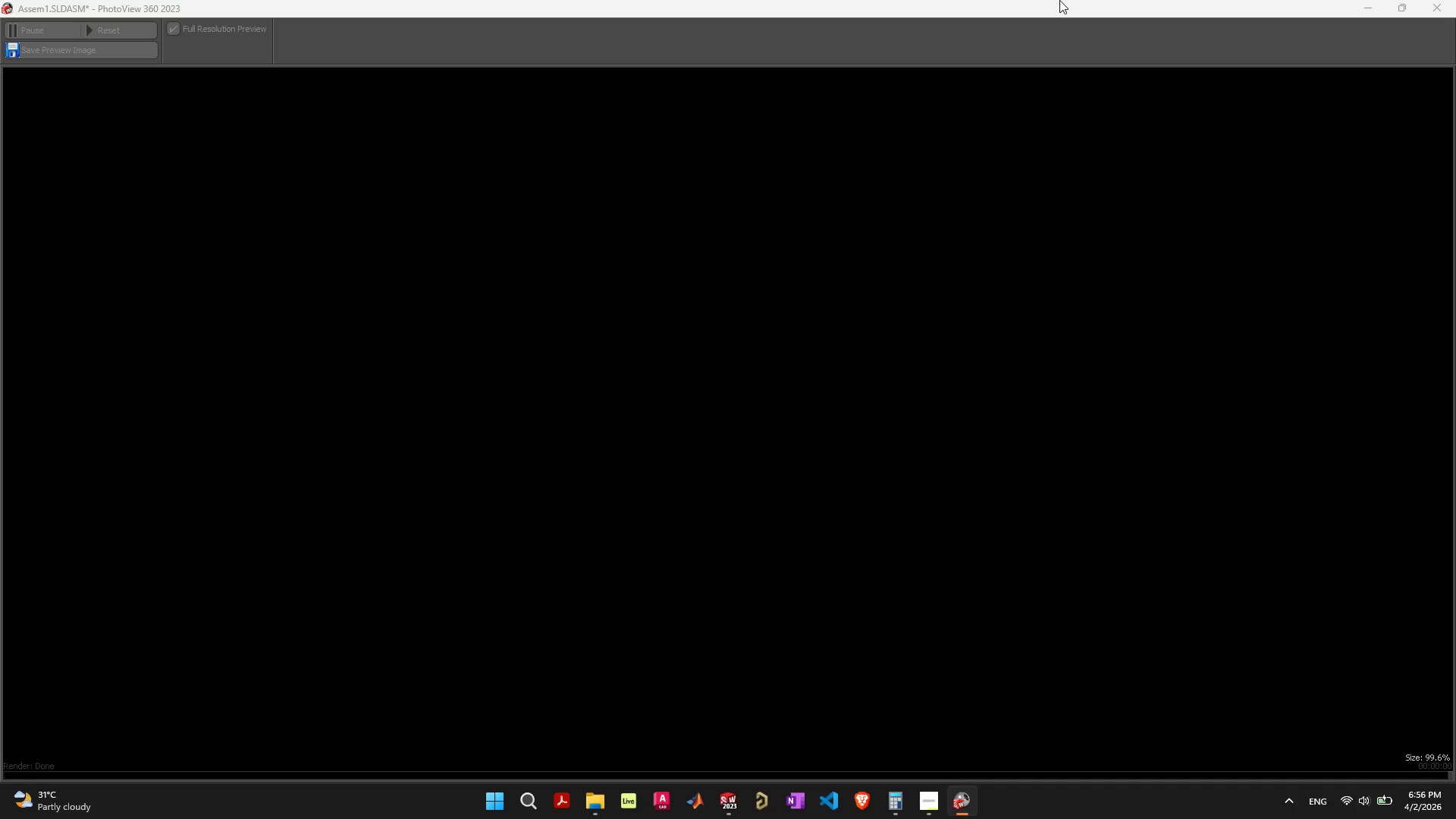 
left_click([931, 805])